 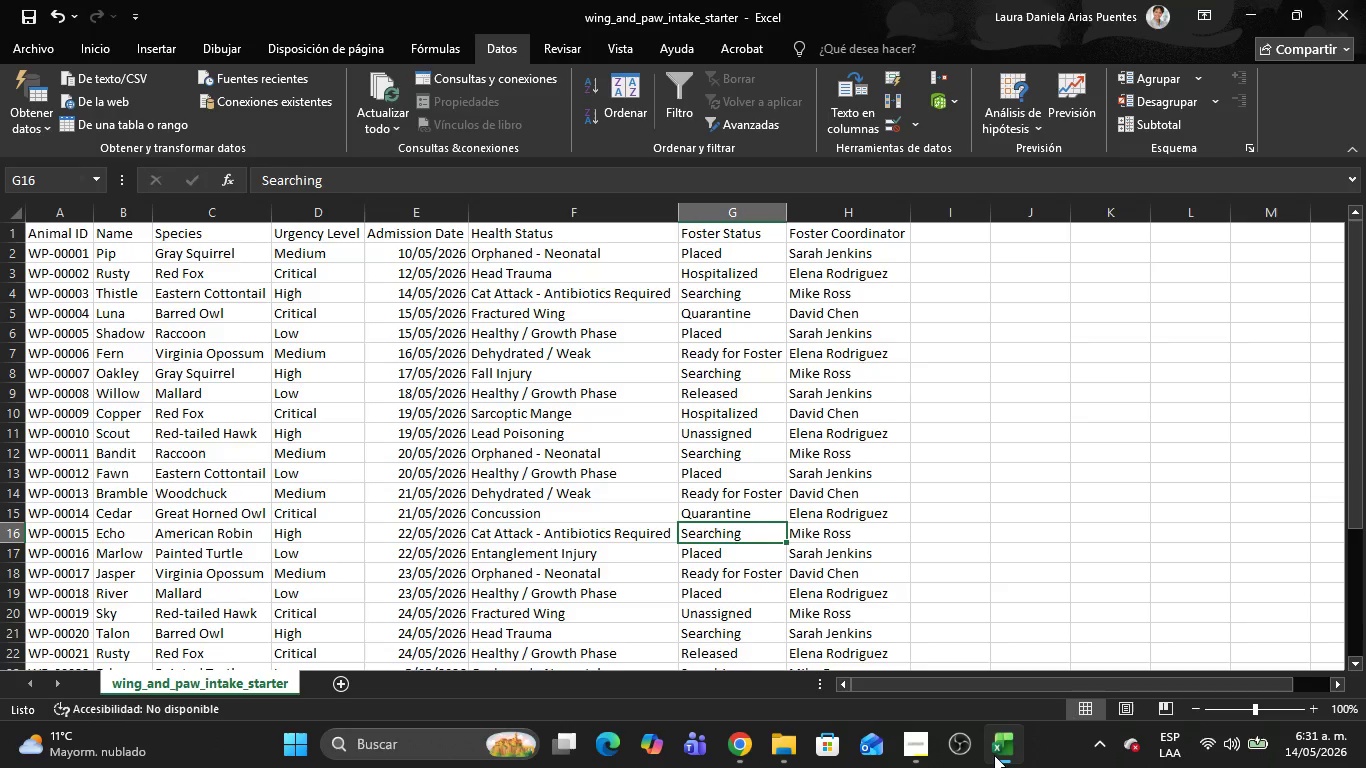 
left_click([1082, 656])
 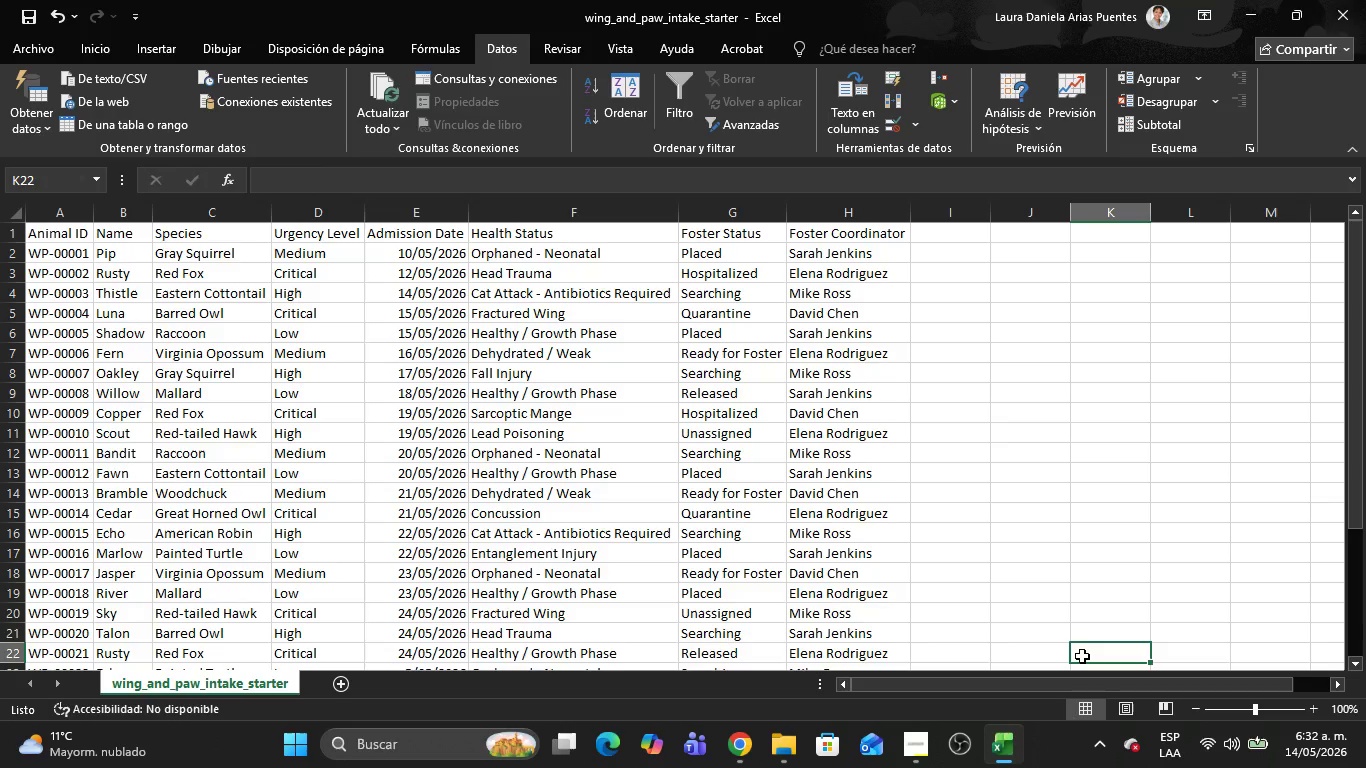 
wait(71.17)
 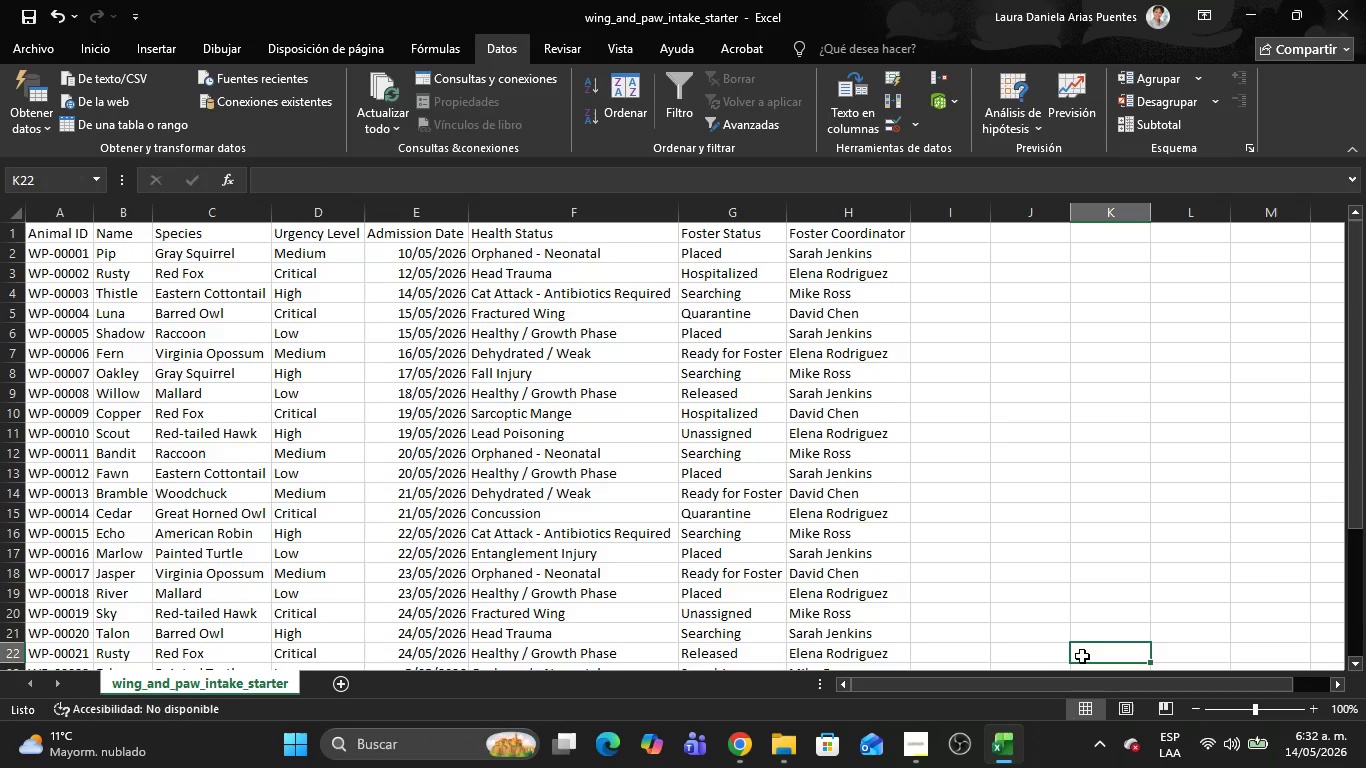 
left_click([380, 569])
 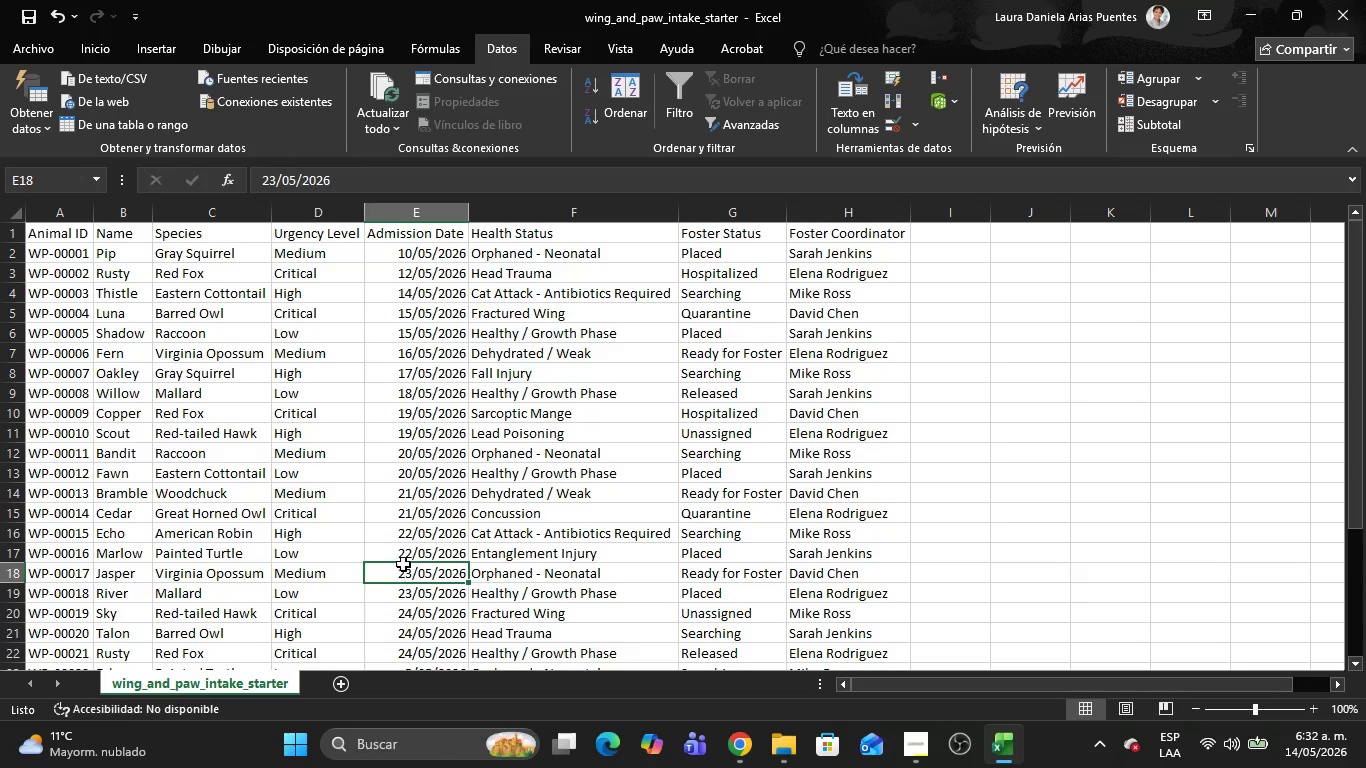 
scroll: coordinate [406, 569], scroll_direction: up, amount: 10.0
 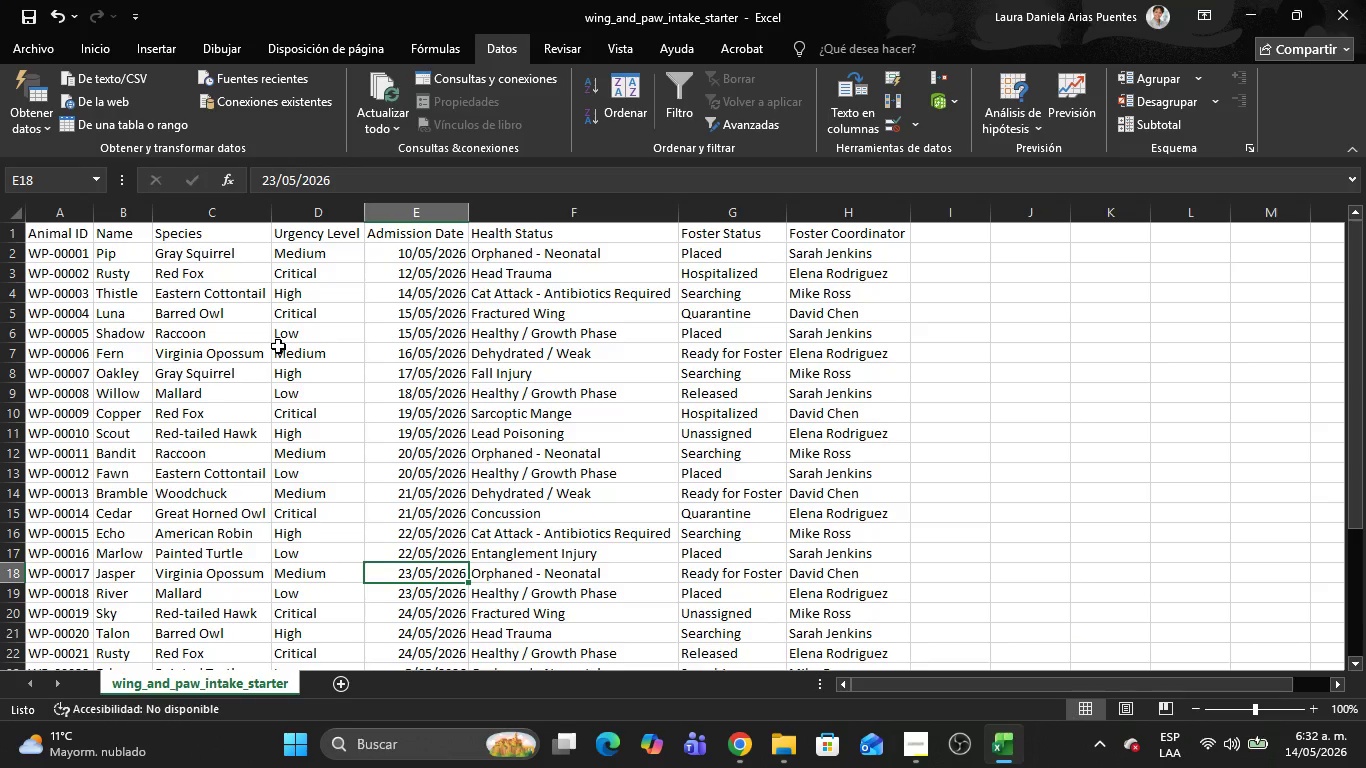 
wait(8.37)
 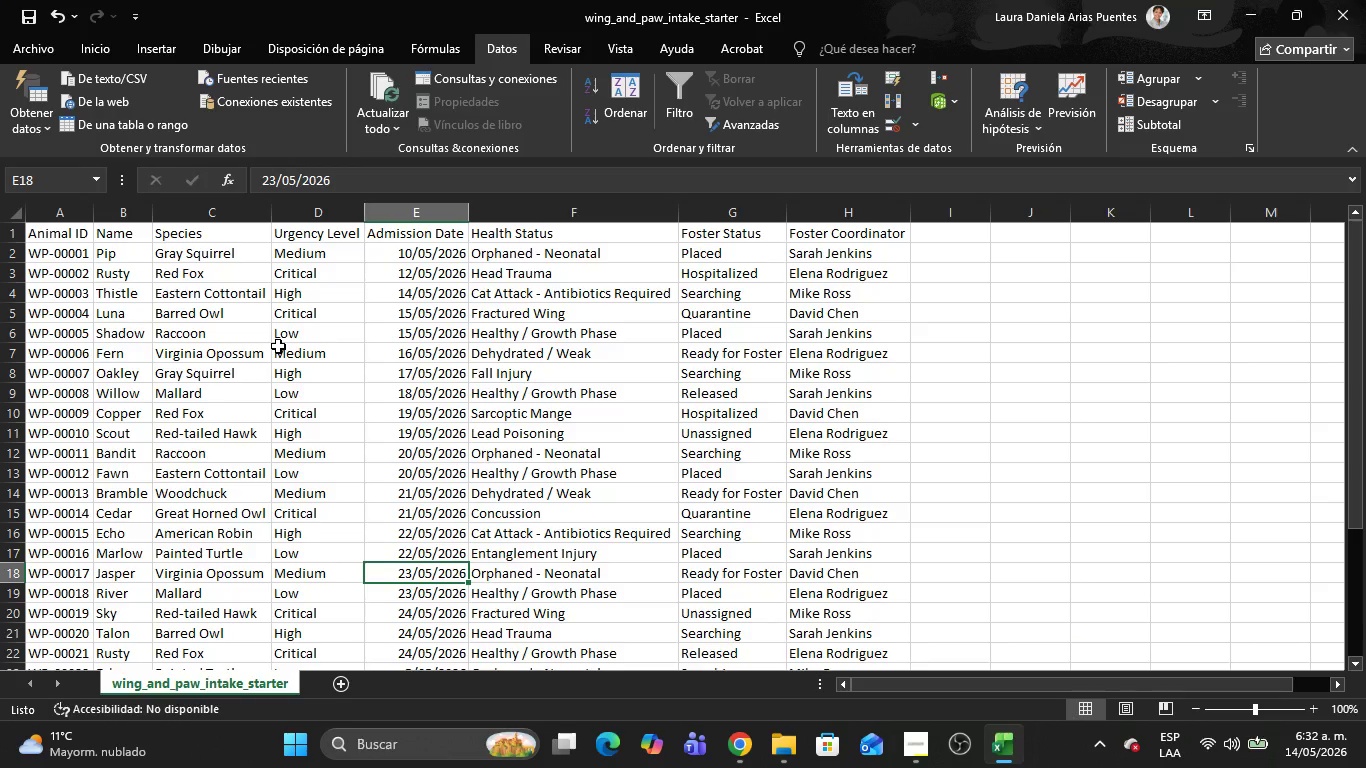 
left_click([330, 234])
 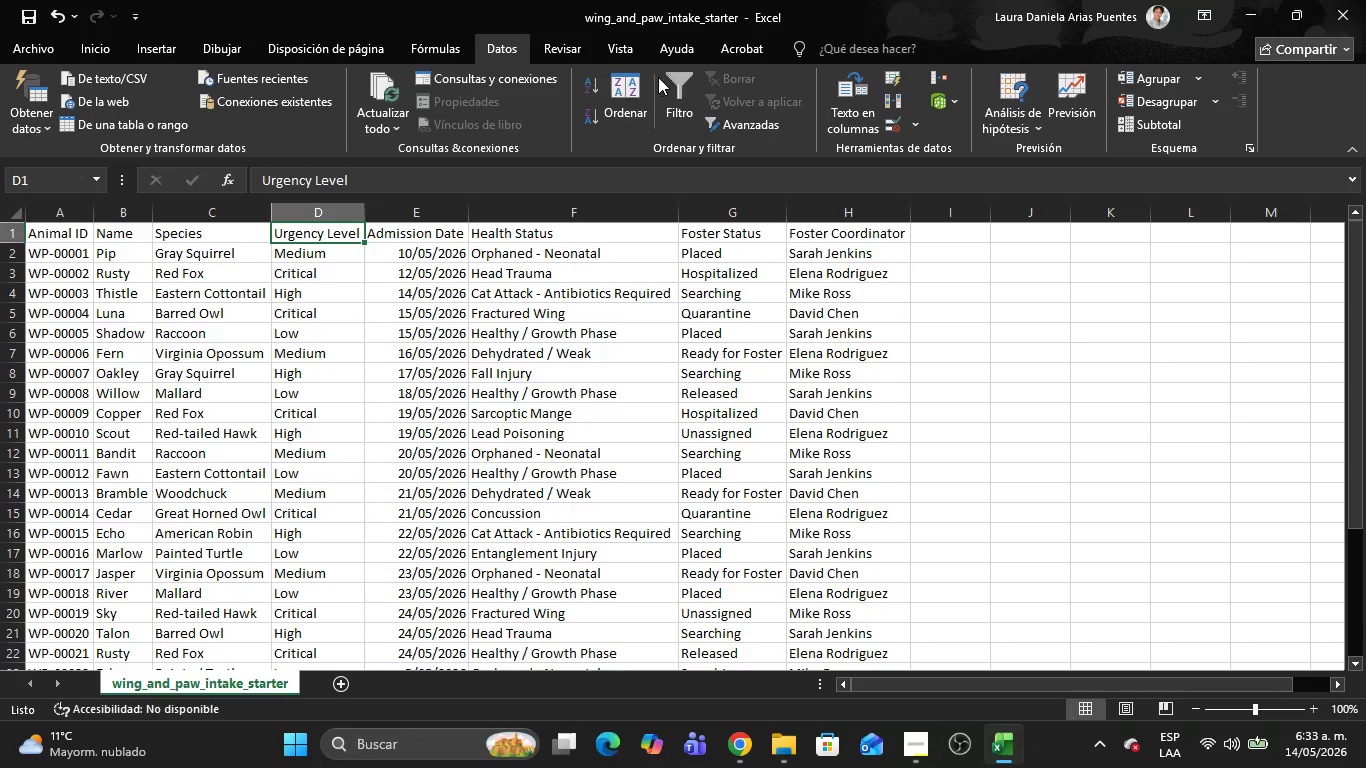 
left_click([690, 77])
 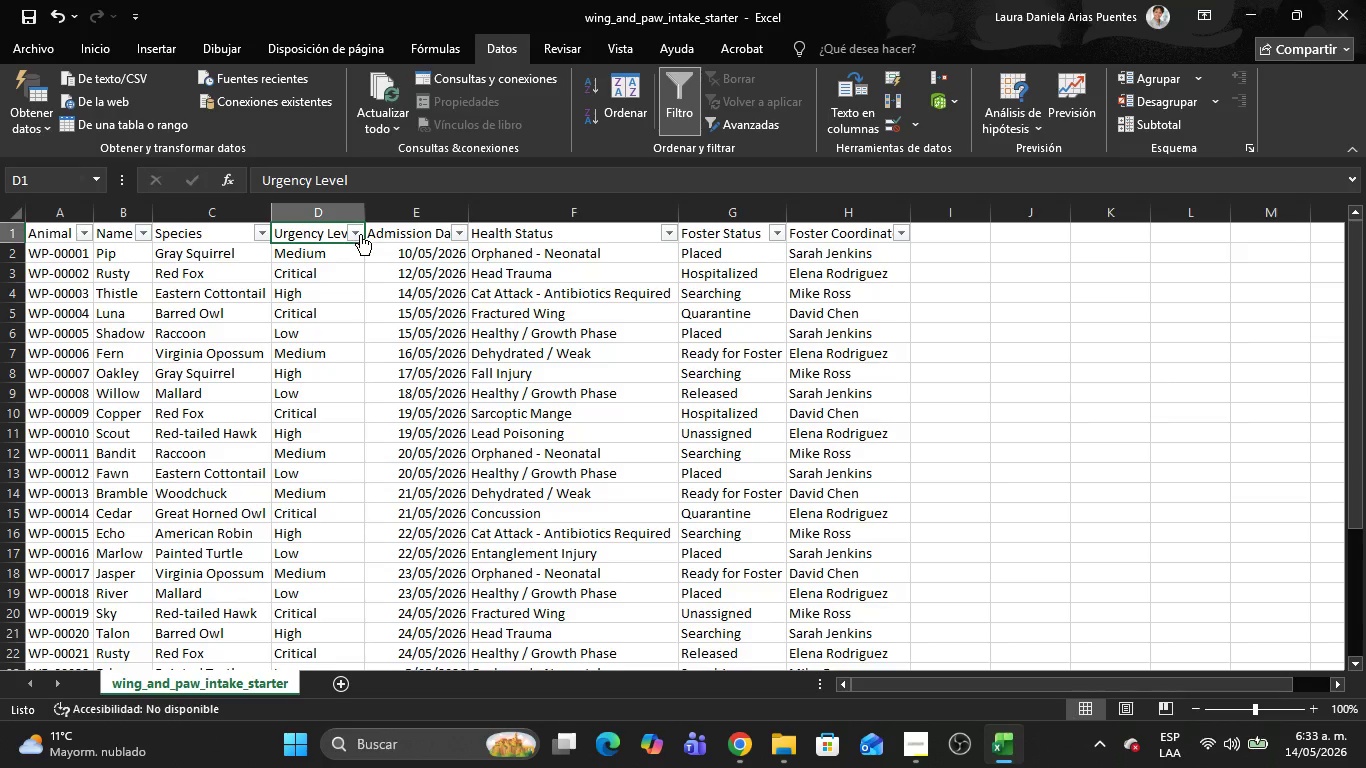 
left_click([360, 234])
 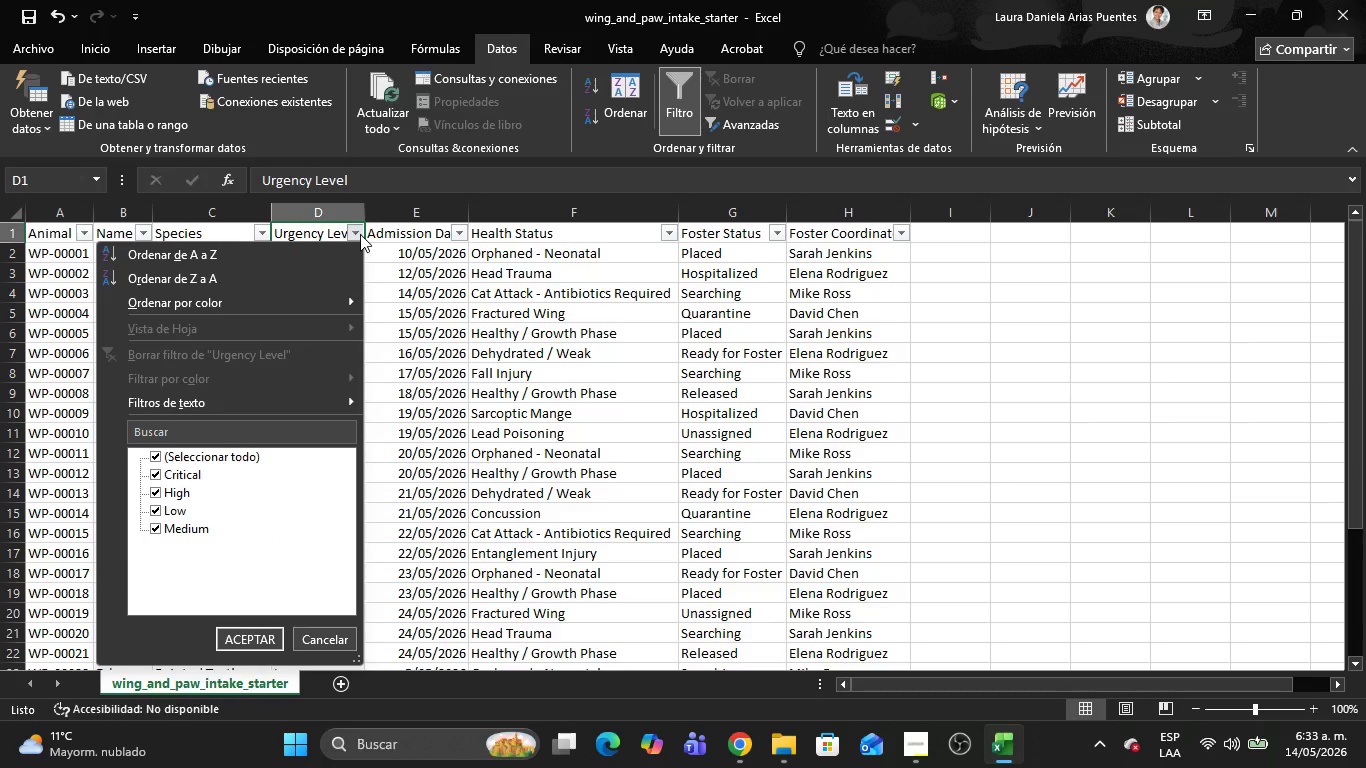 
wait(10.16)
 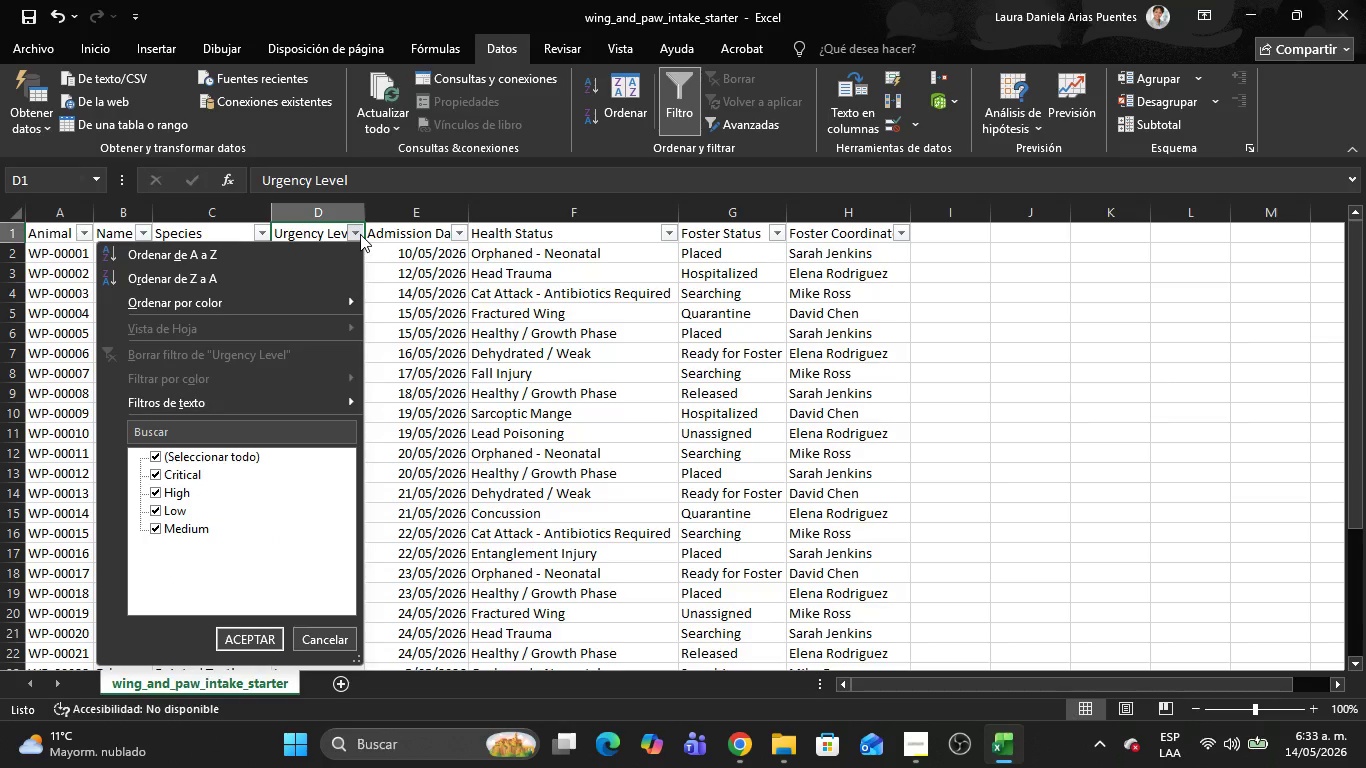 
left_click([927, 744])